 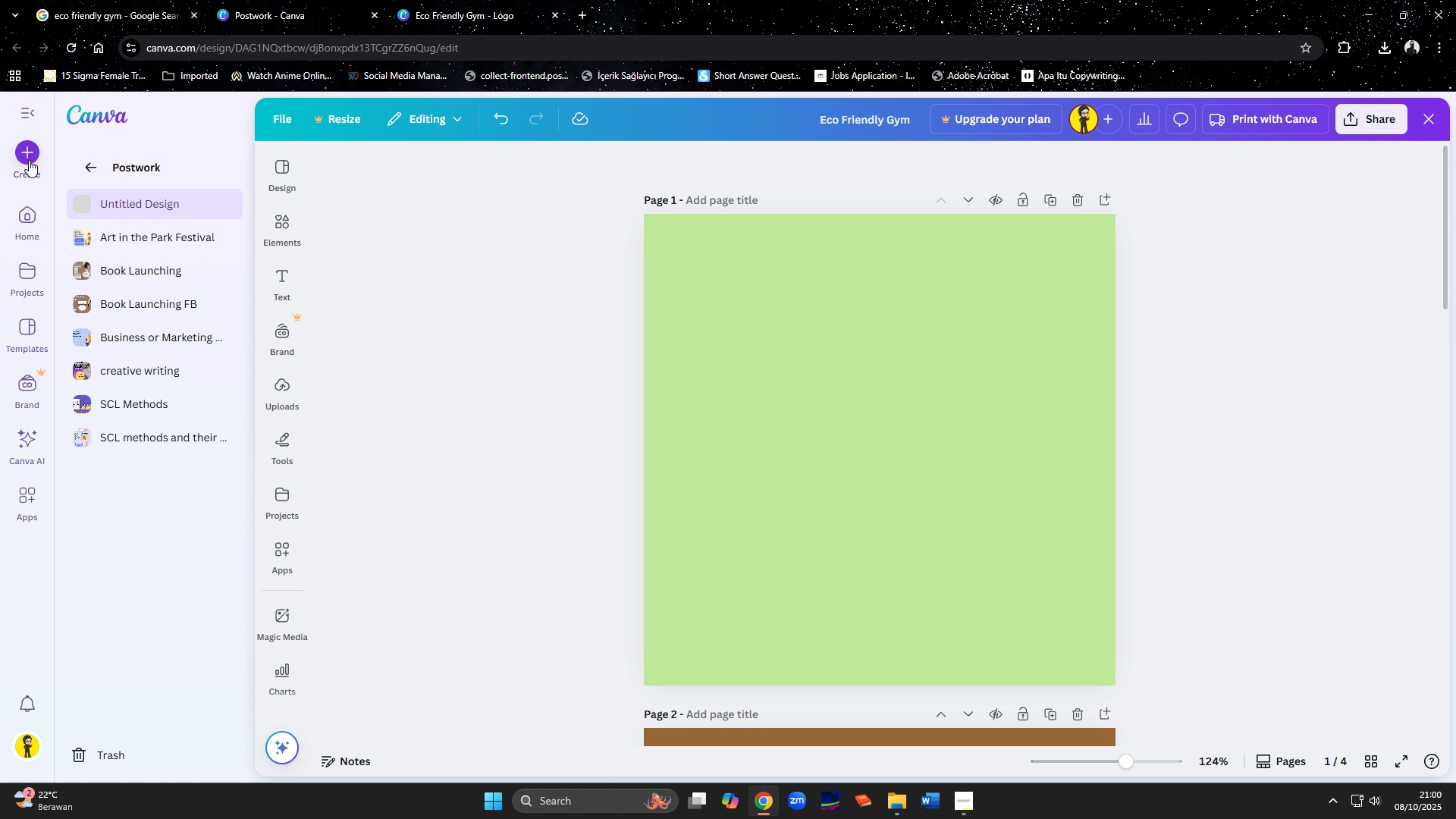 
left_click([288, 749])
 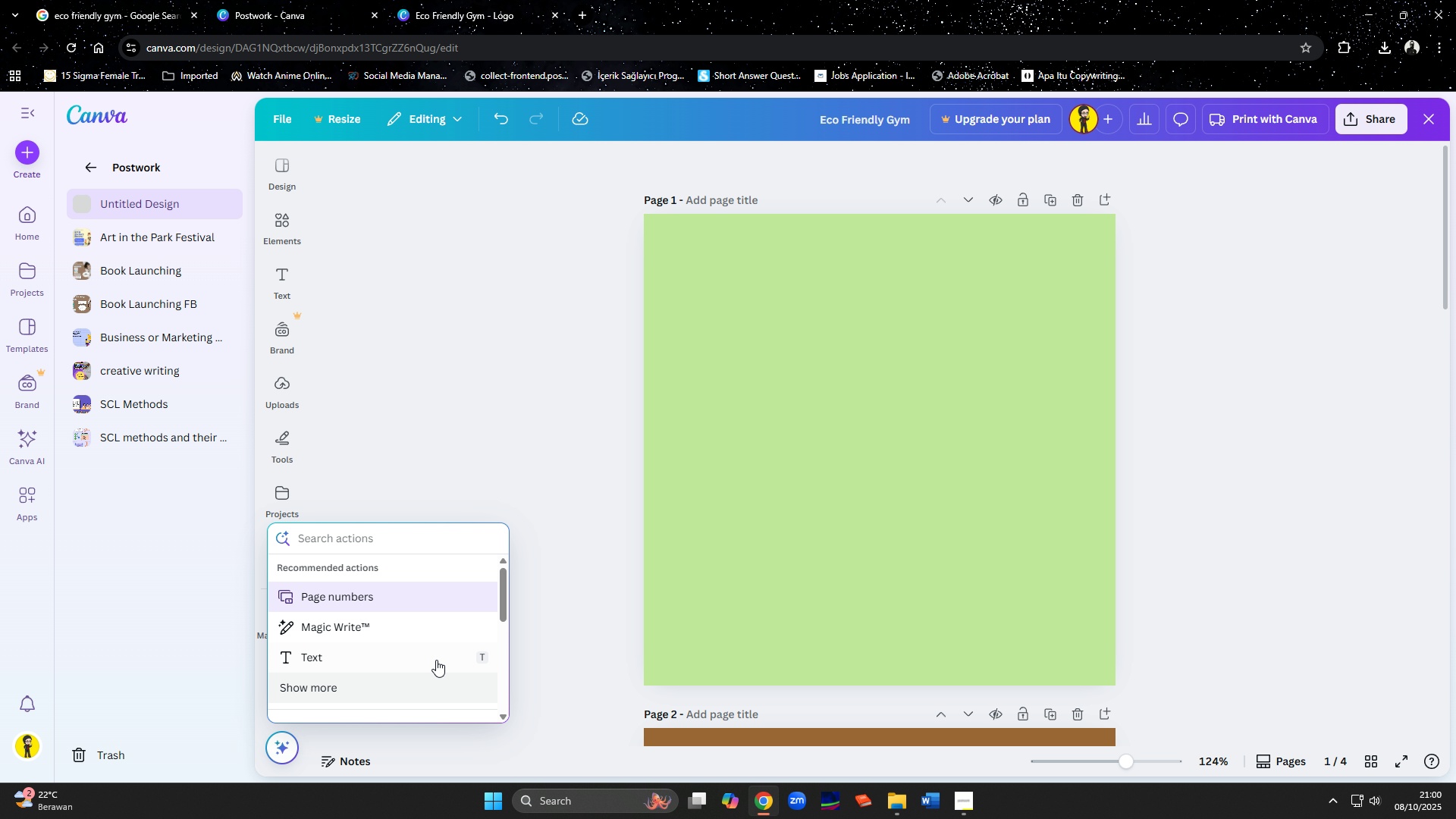 
scroll: coordinate [373, 630], scroll_direction: down, amount: 1.0
 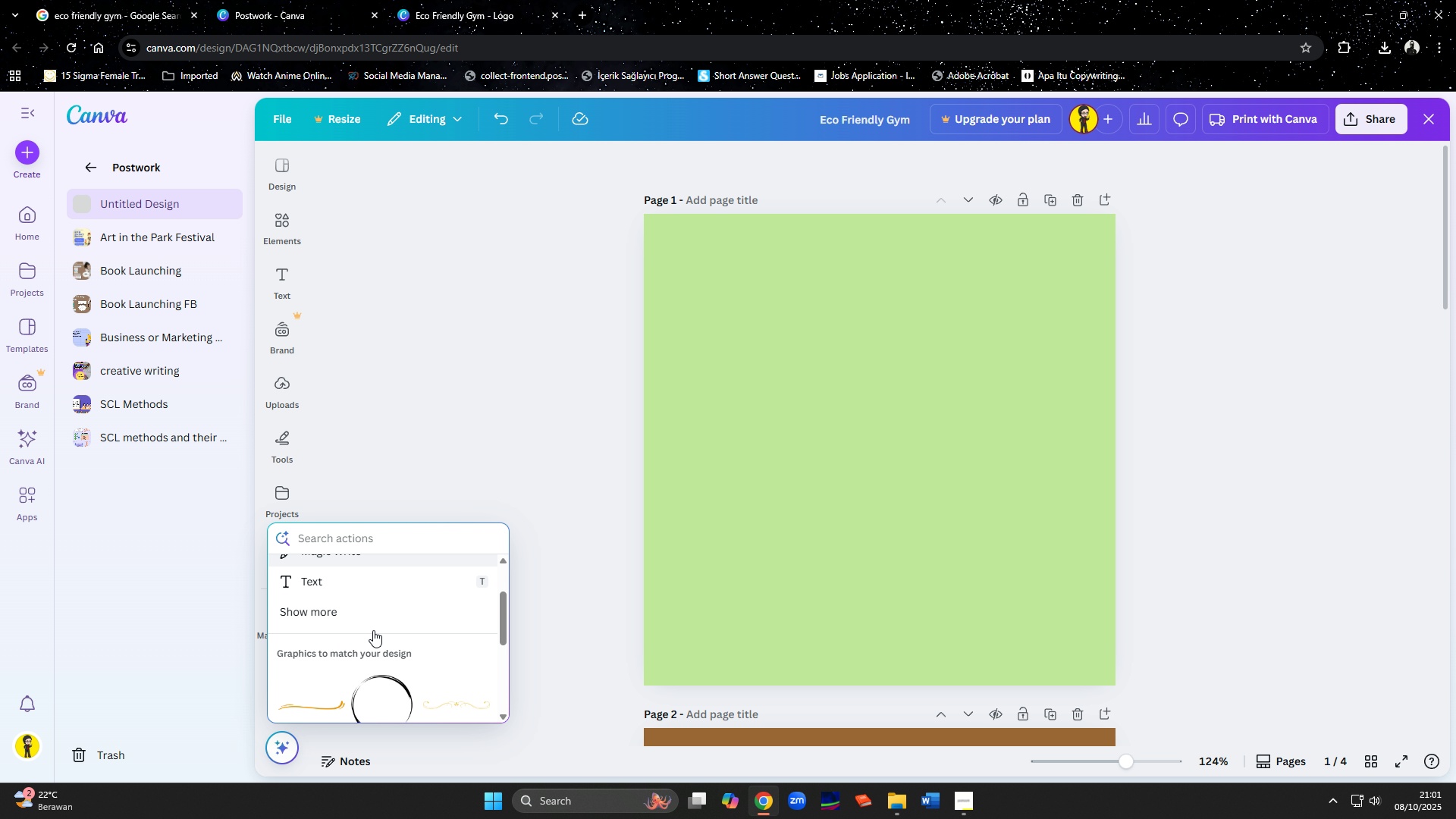 
scroll: coordinate [373, 630], scroll_direction: up, amount: 3.0
 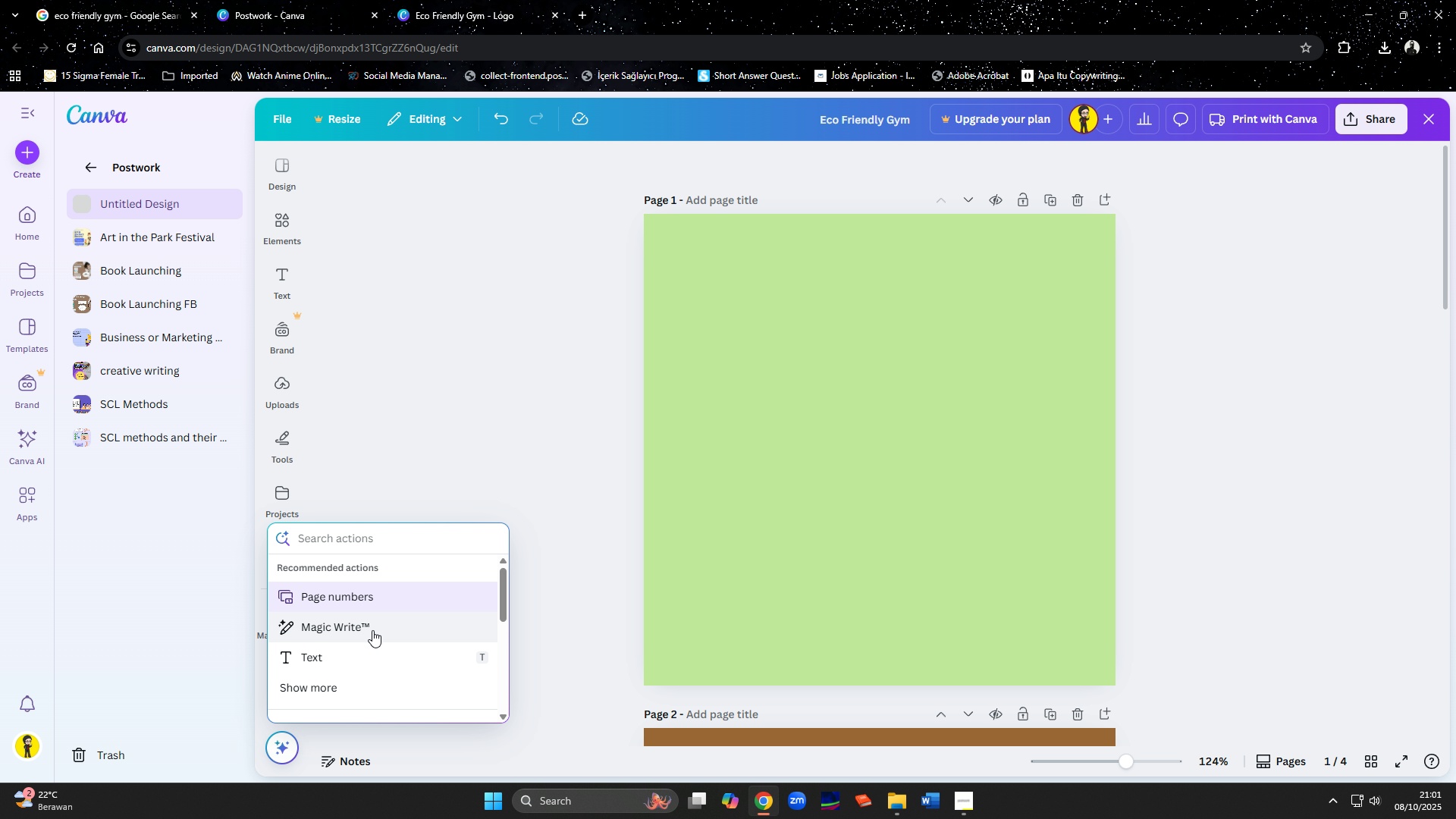 
left_click([372, 630])
 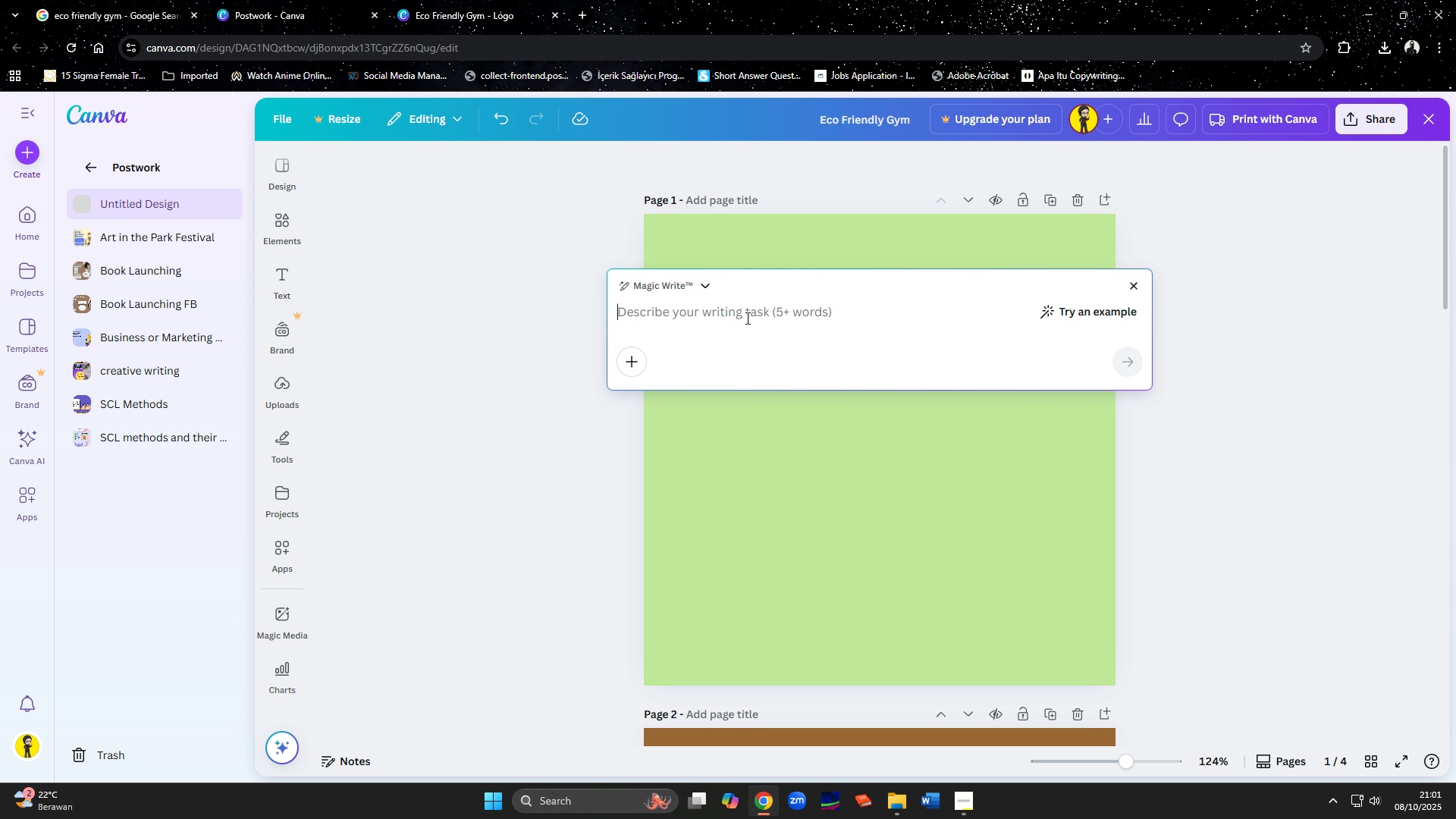 
left_click([698, 281])
 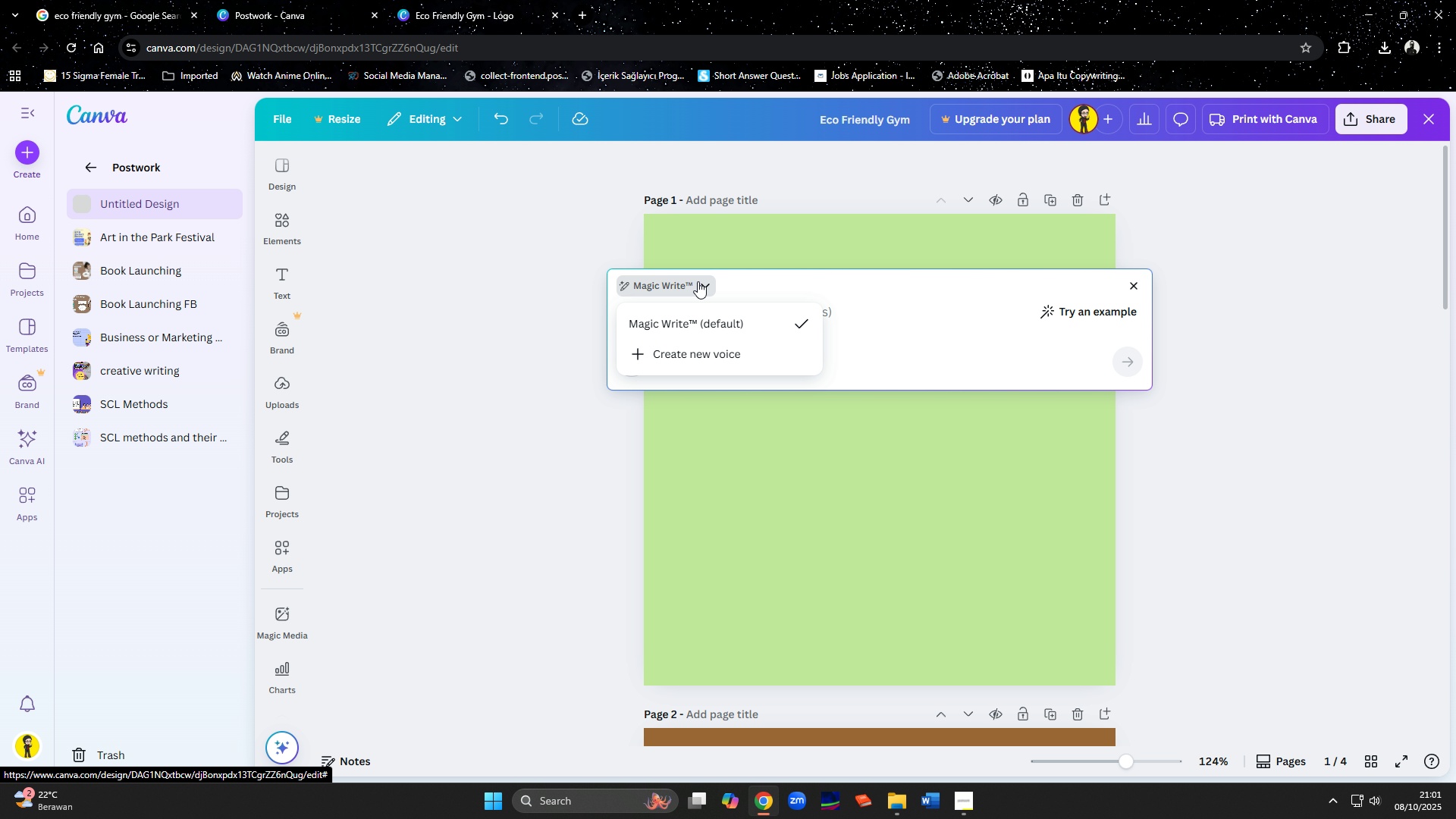 
left_click([698, 281])
 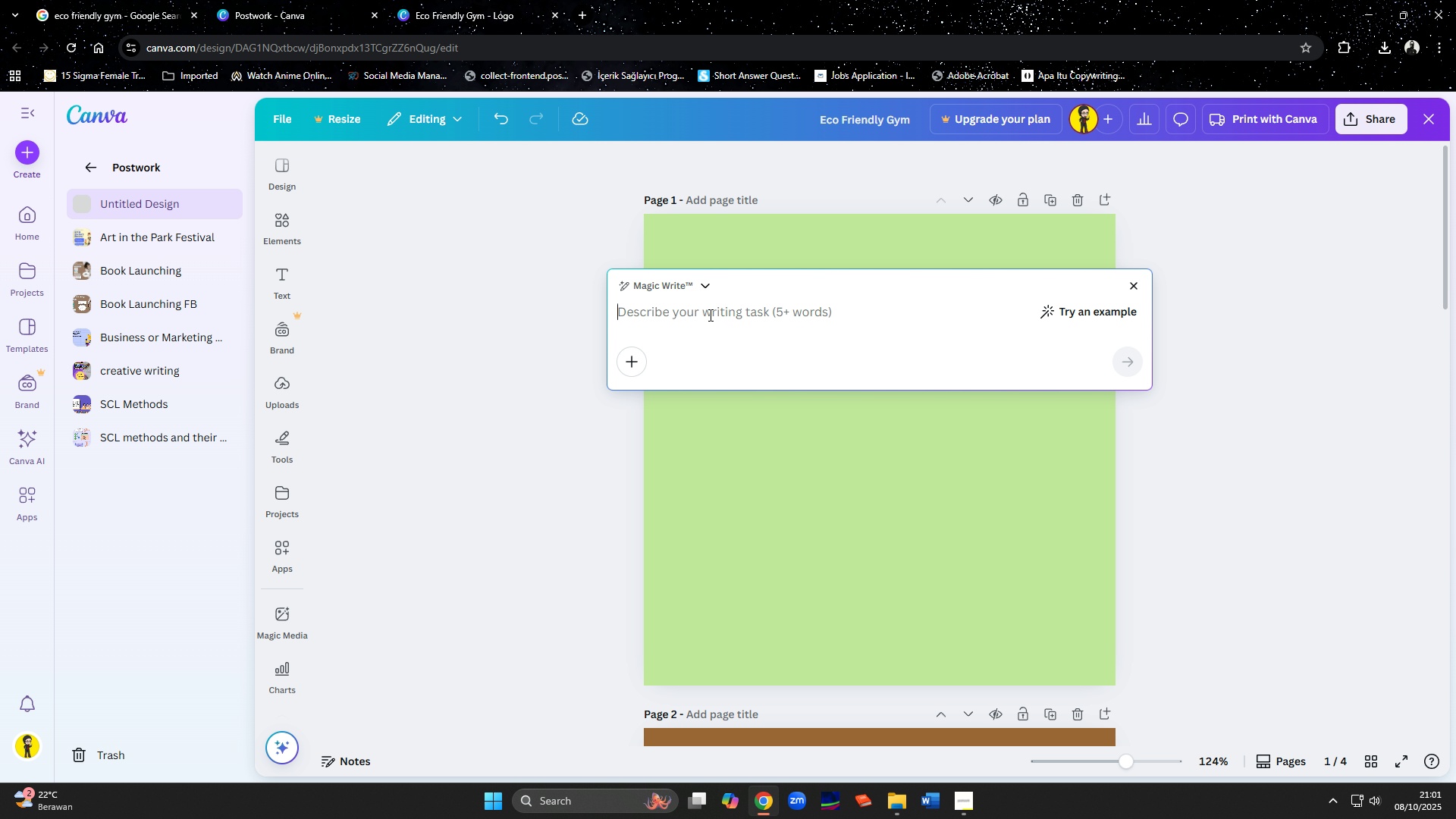 
left_click([709, 315])